 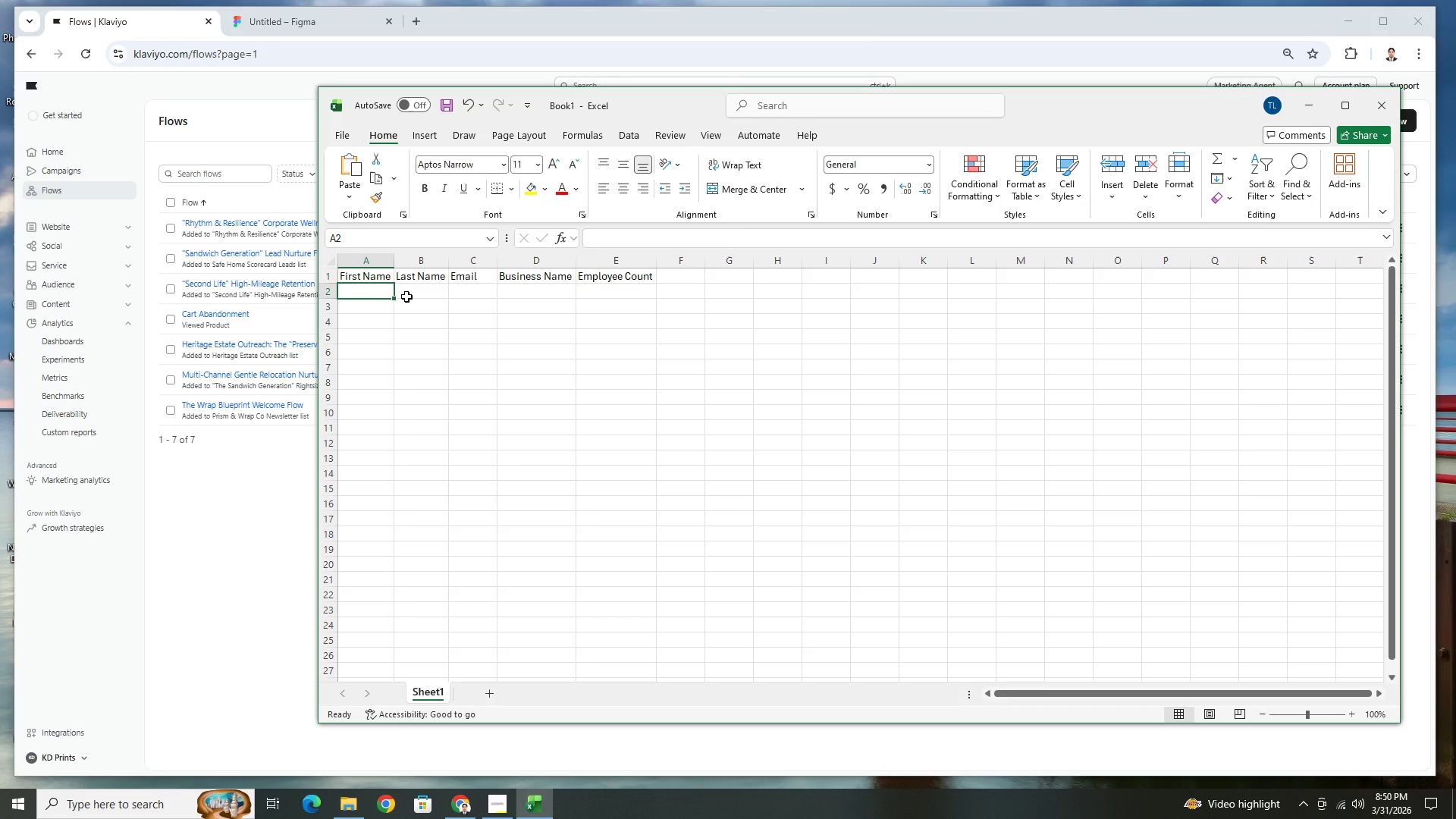 
hold_key(key=ShiftLeft, duration=1.51)
 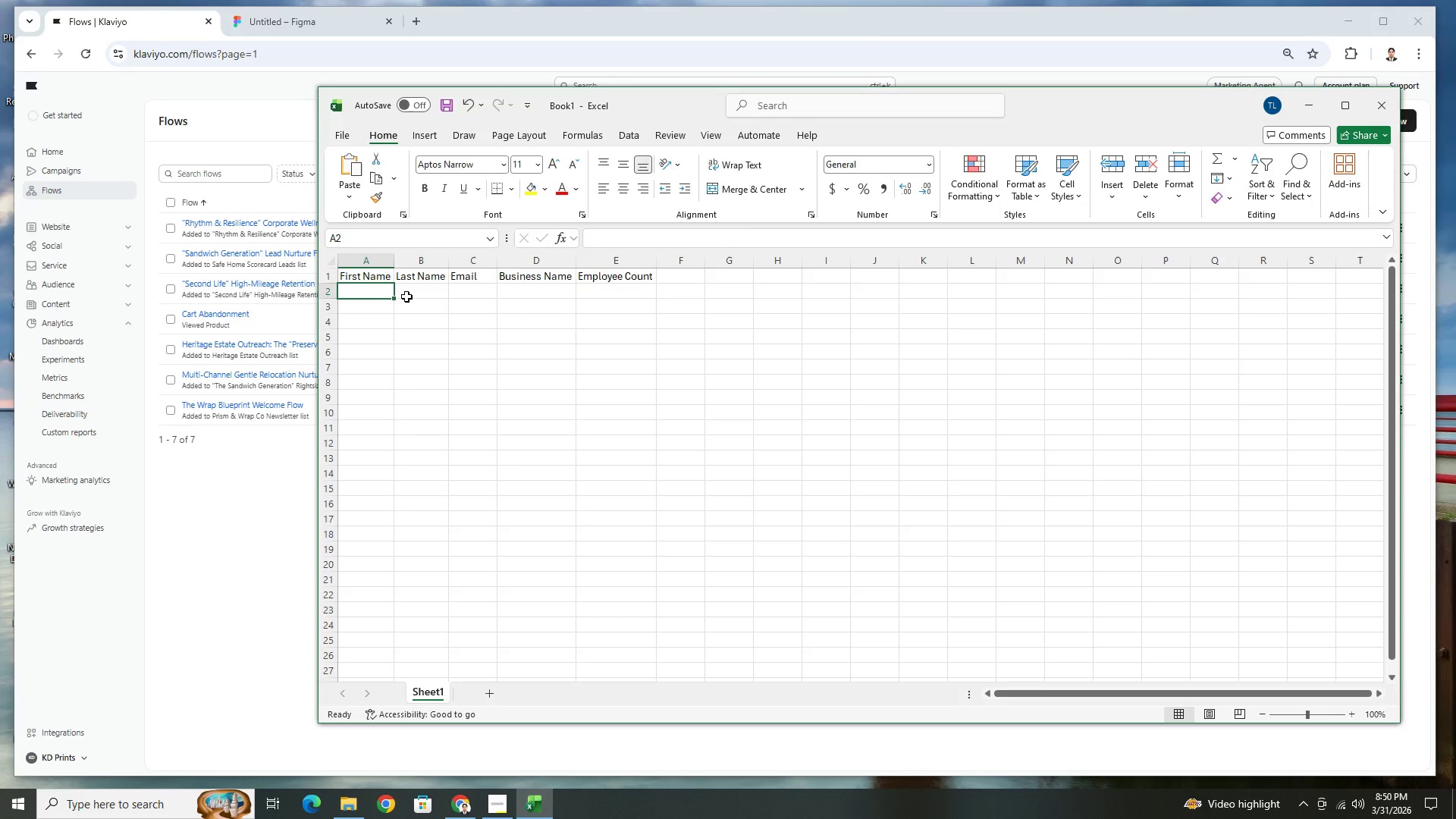 
hold_key(key=ShiftLeft, duration=0.38)
 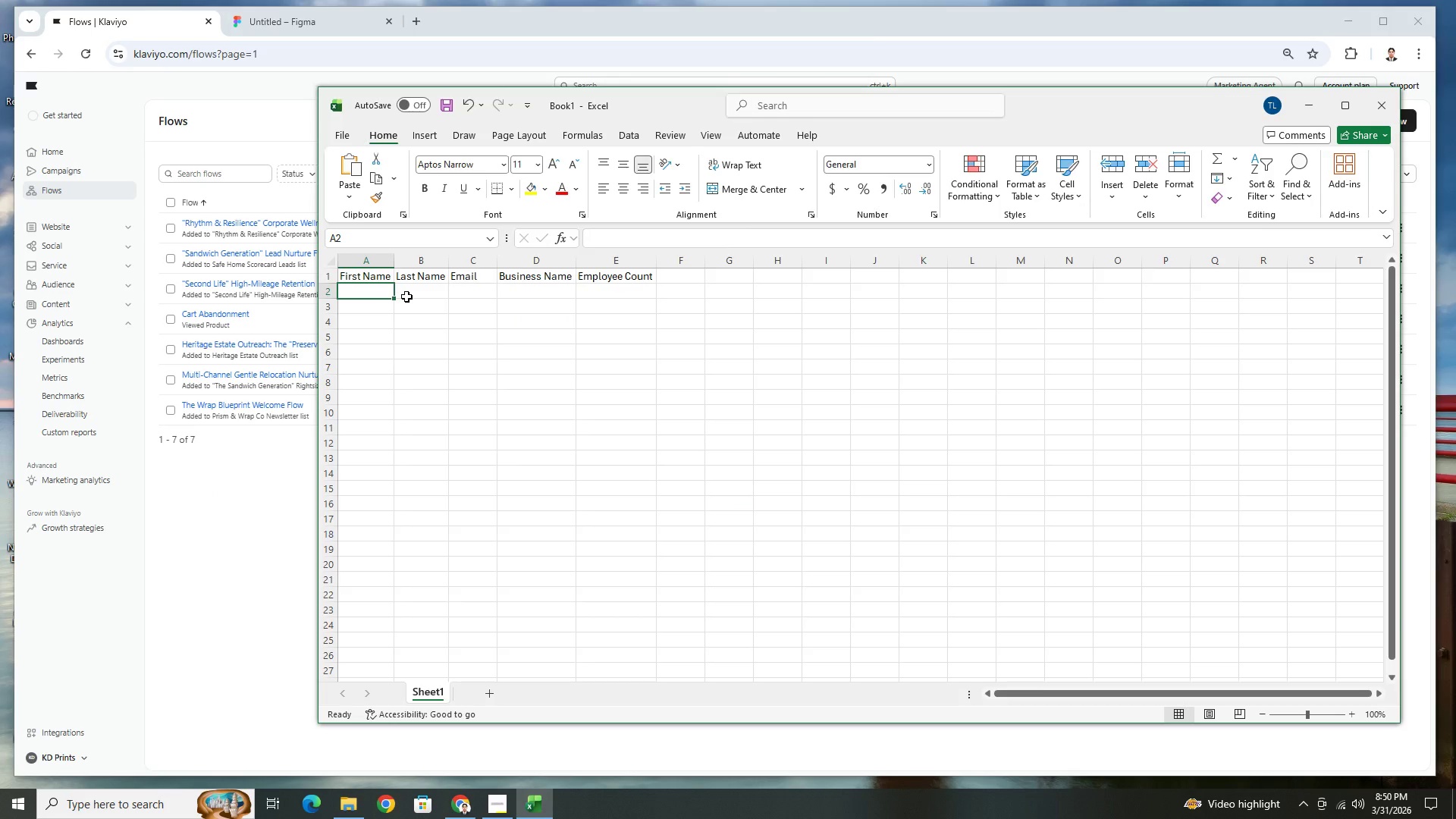 
type(Anna Re)
key(Backspace)
key(Backspace)
key(Backspace)
key(Tab)
type(Reyes)
key(Tab)
type(anna.reyes@)
 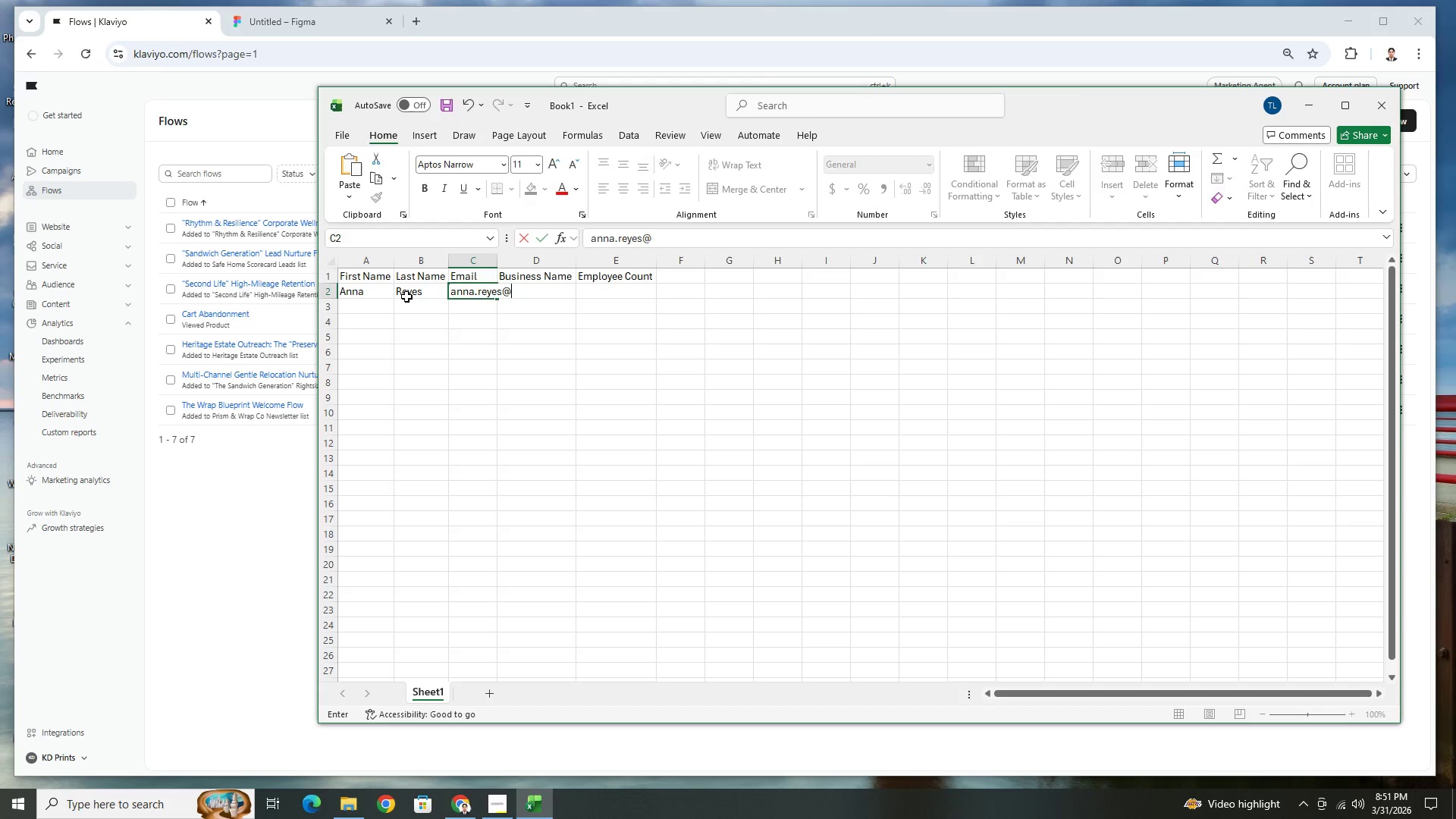 
wait(7.62)
 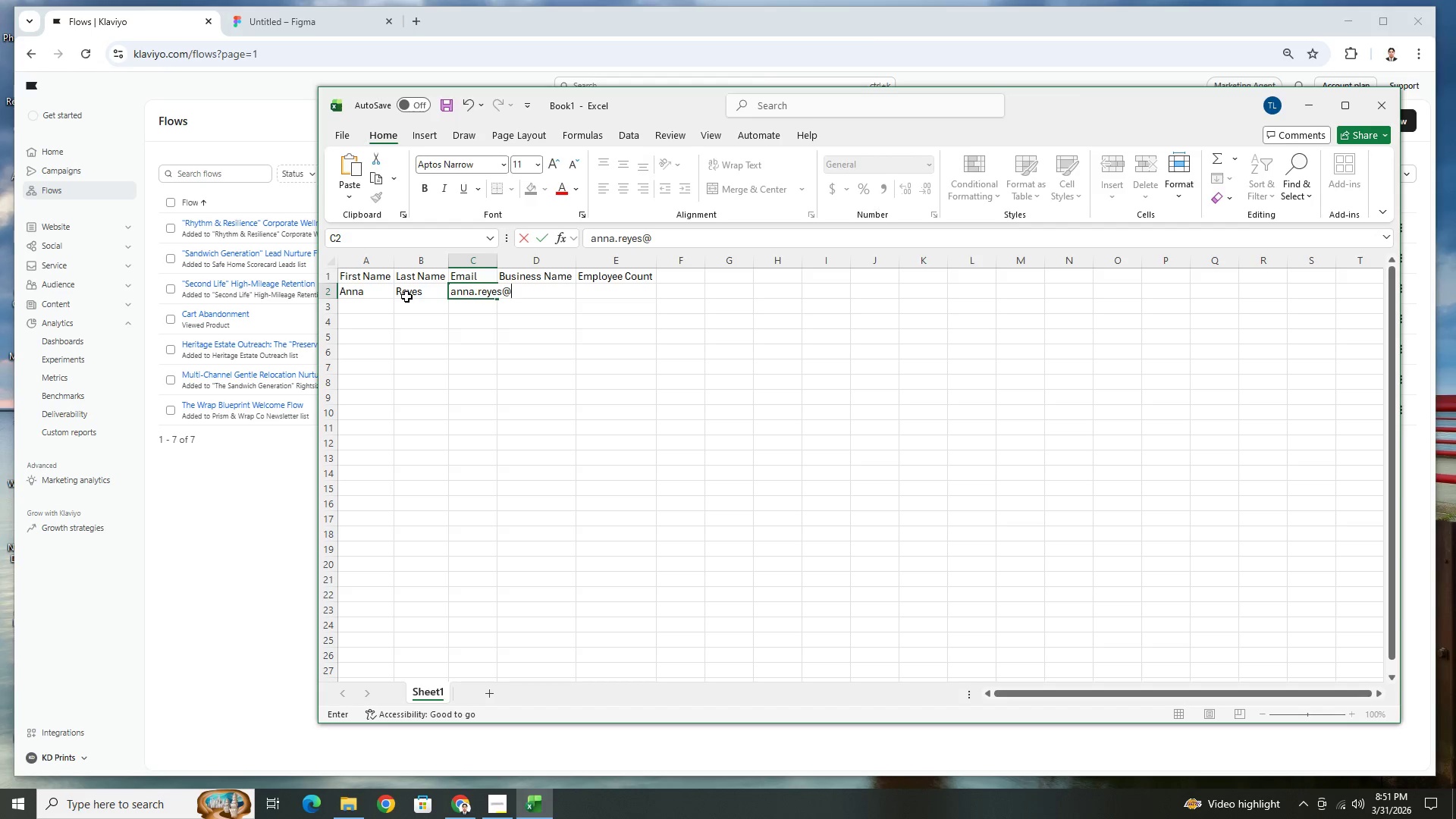 
type(brightcoreph.com)
key(Tab)
 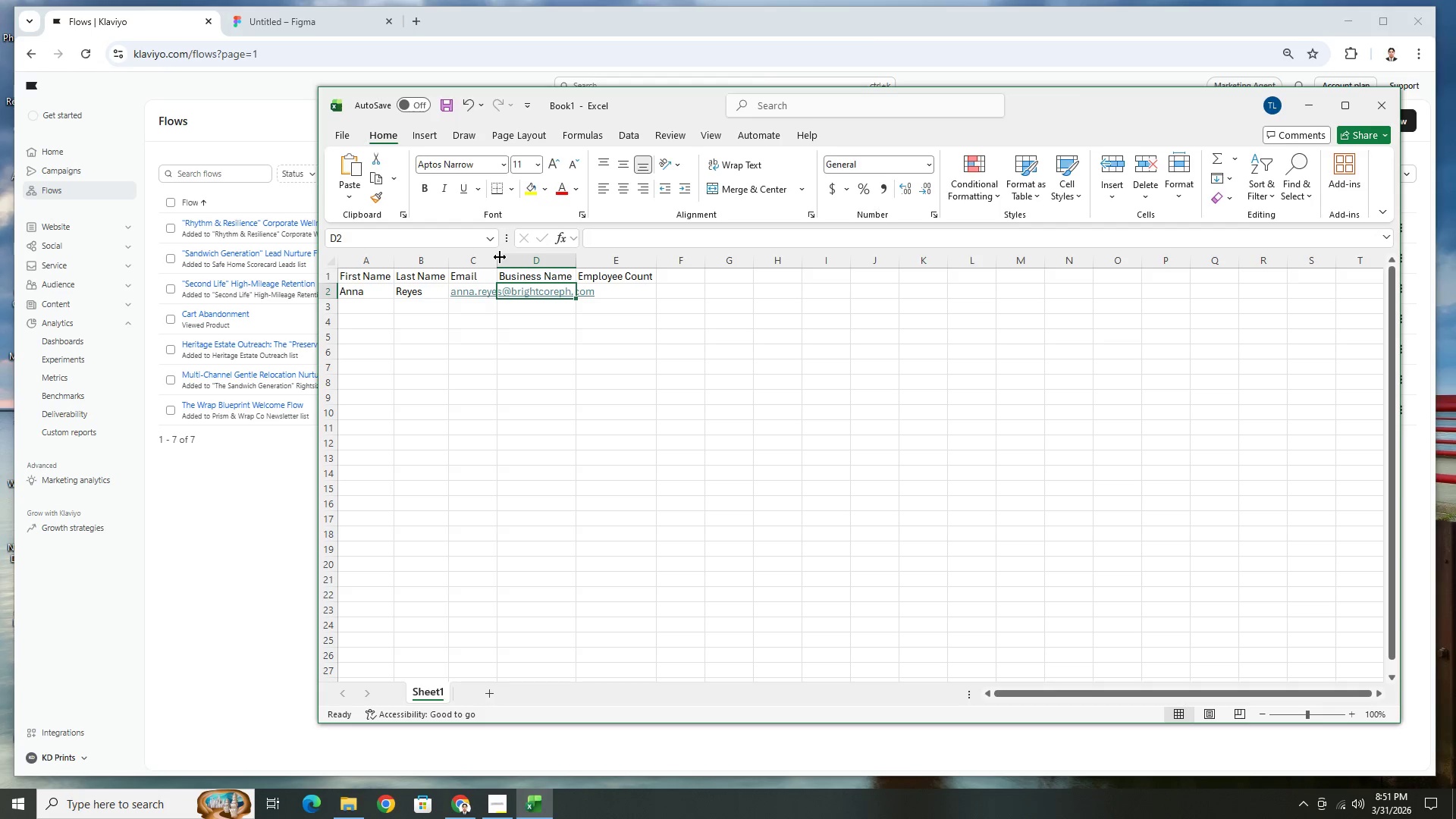 
double_click([500, 257])
 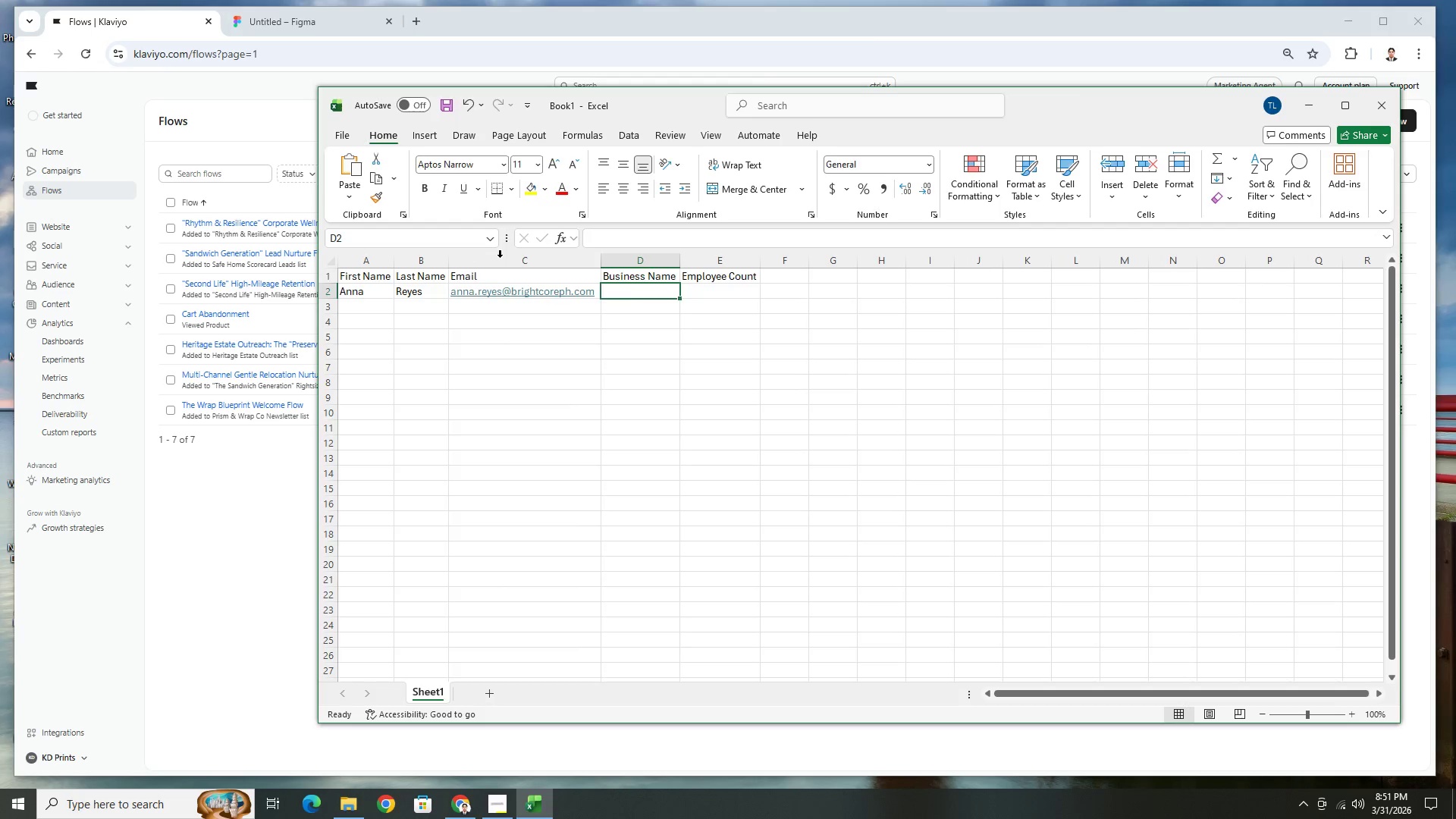 
triple_click([500, 257])
 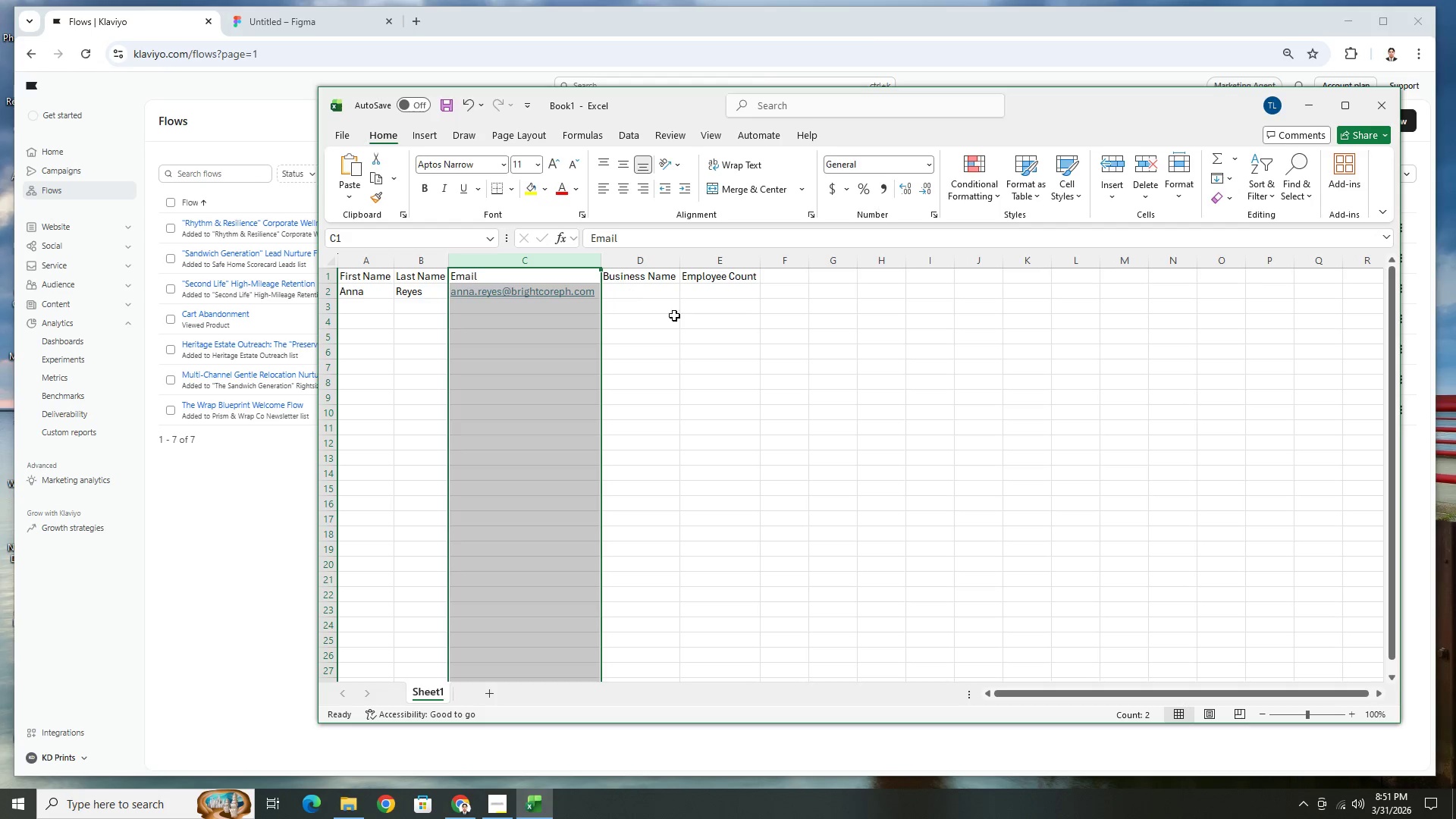 
left_click([683, 326])
 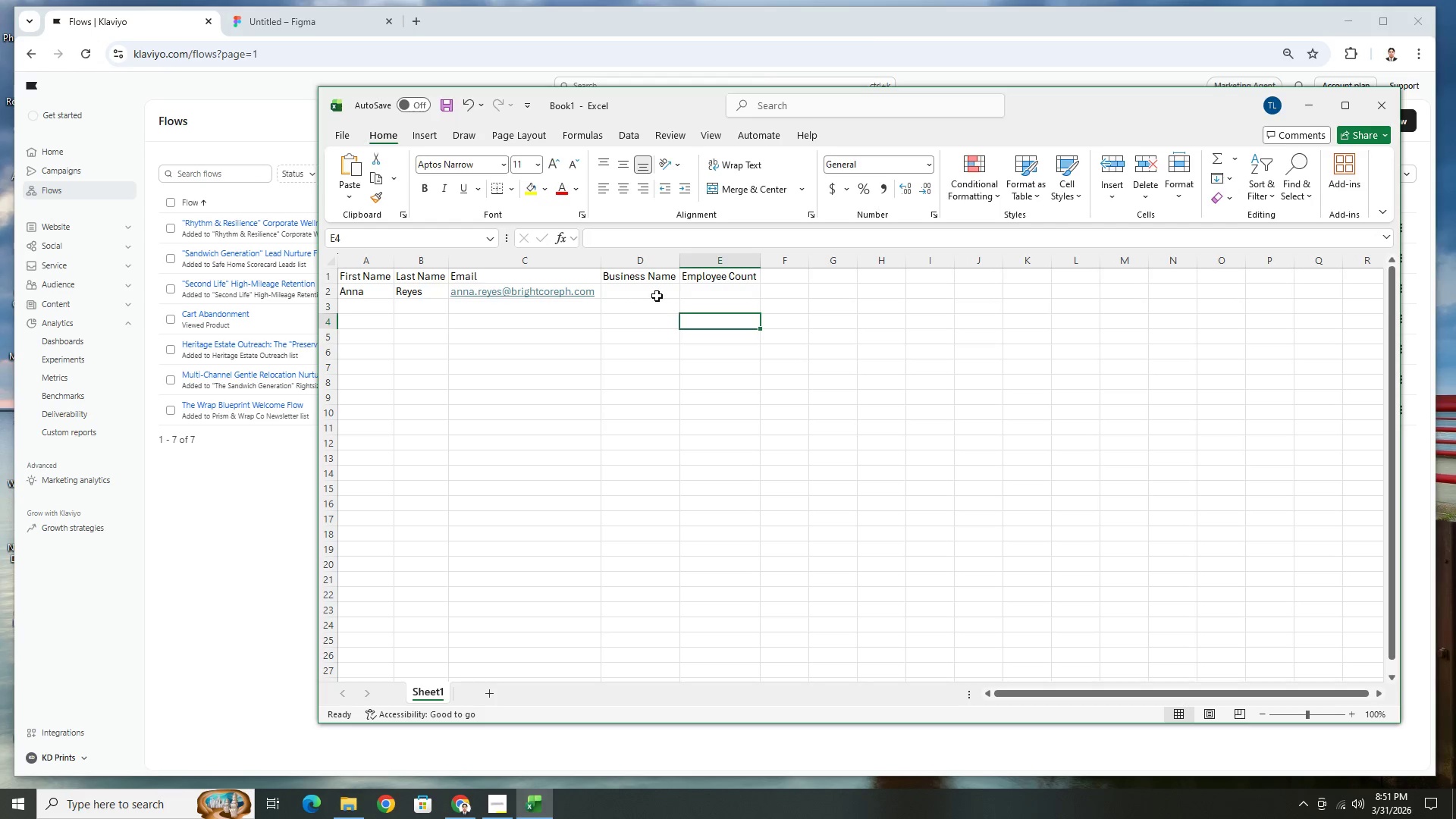 
left_click([654, 290])
 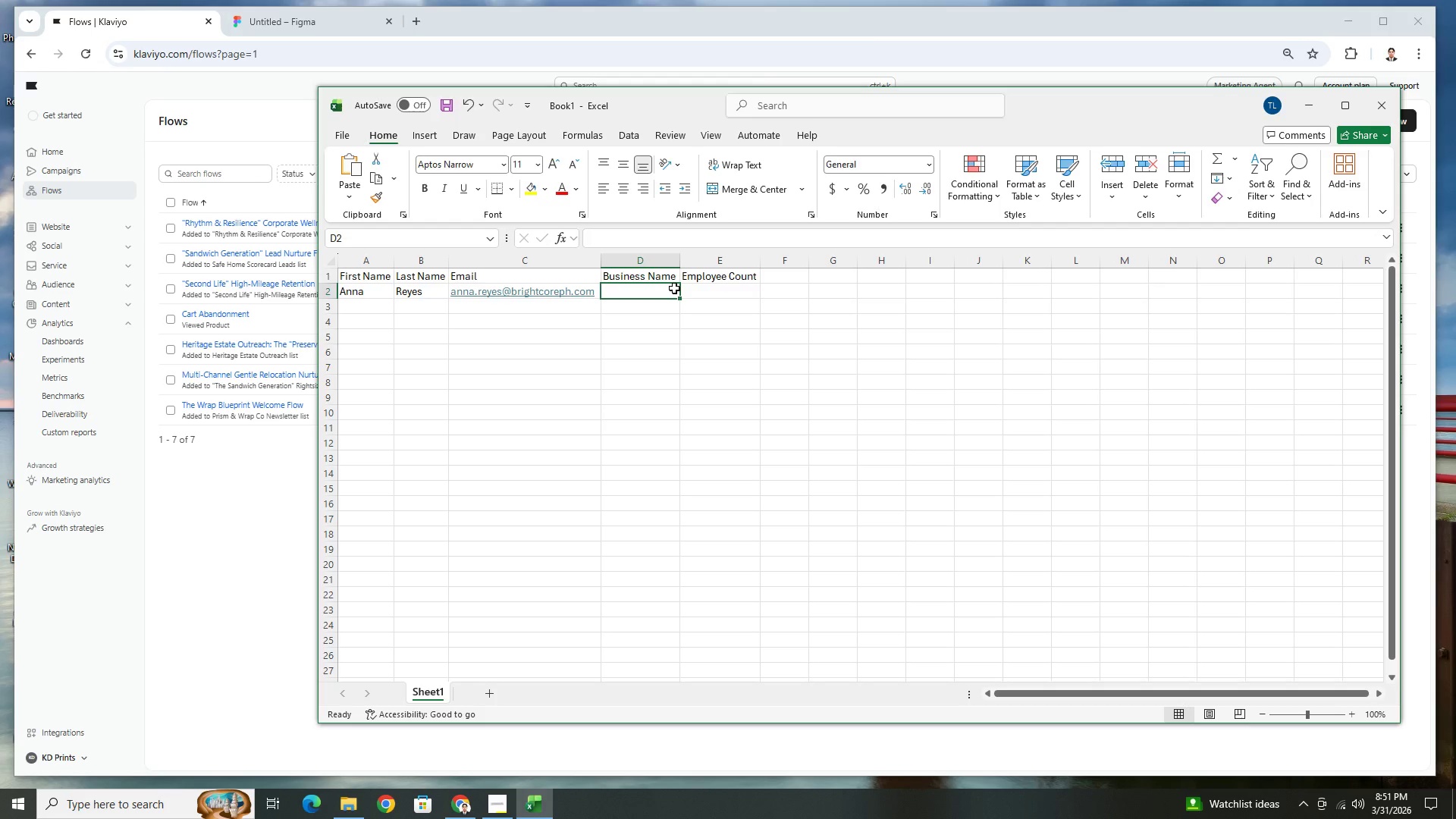 
type(Bric)
key(Backspace)
type(ghtc)
key(Backspace)
type(Core Solutions)
 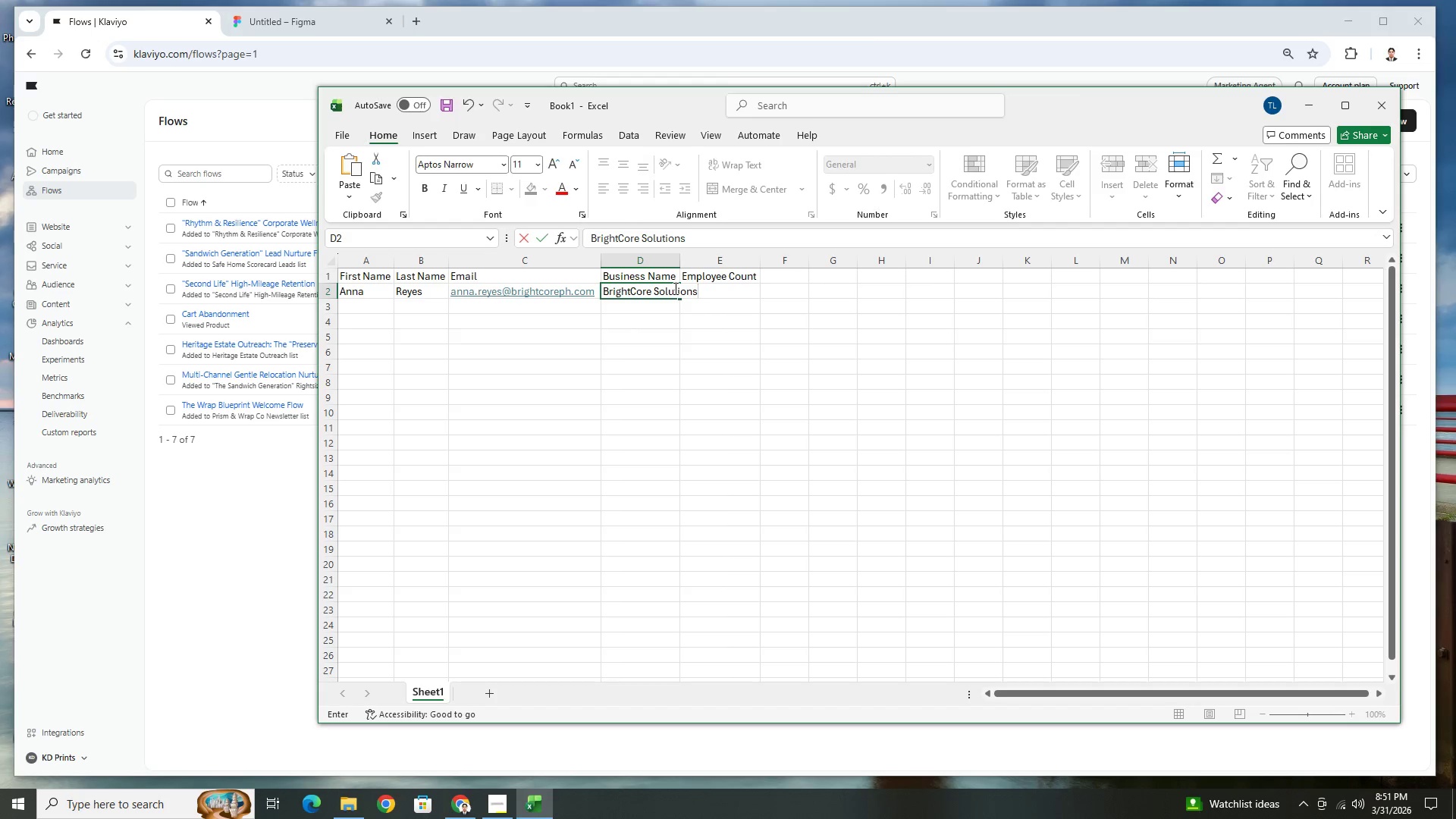 
left_click([731, 314])
 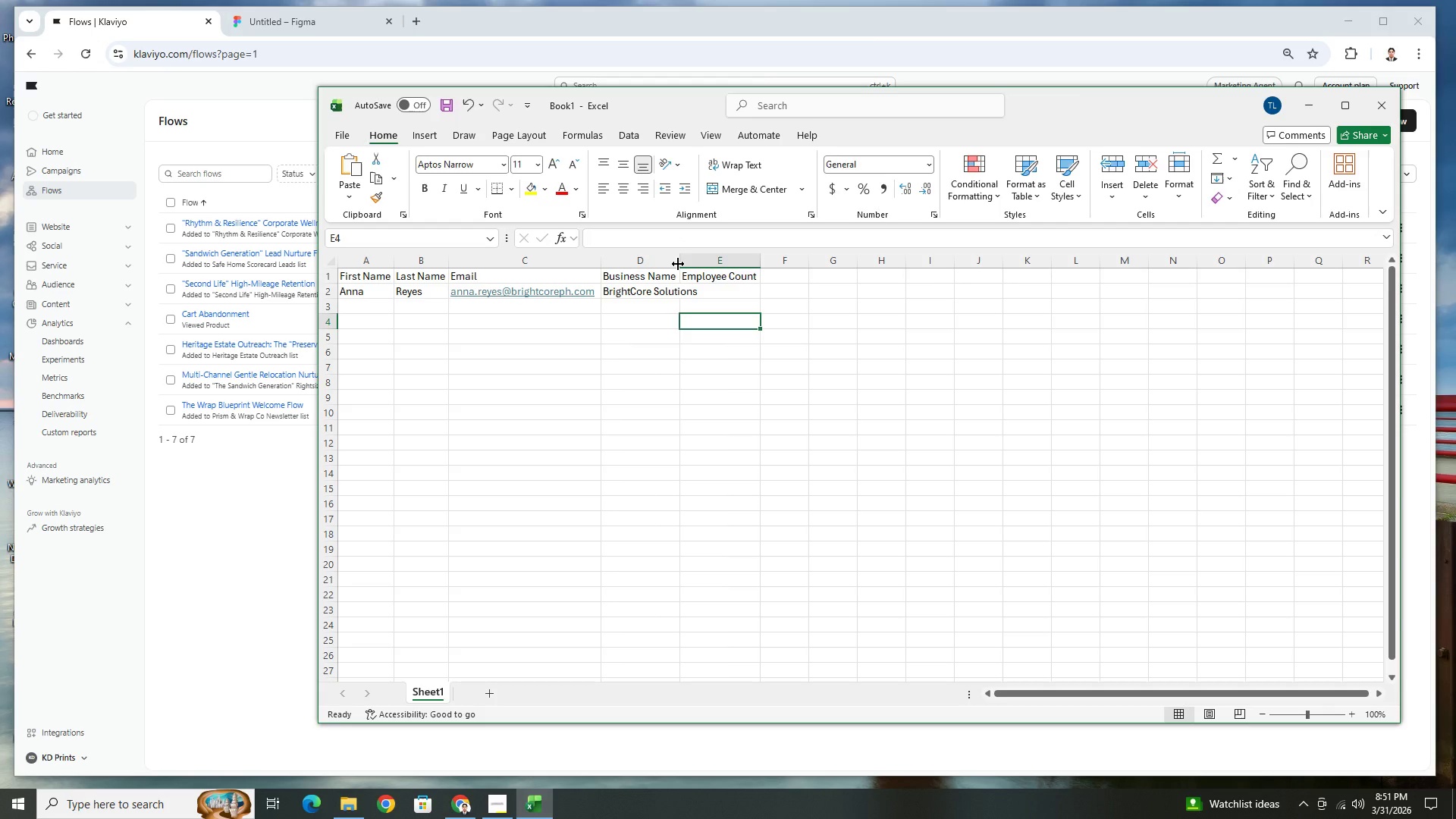 
double_click([678, 264])
 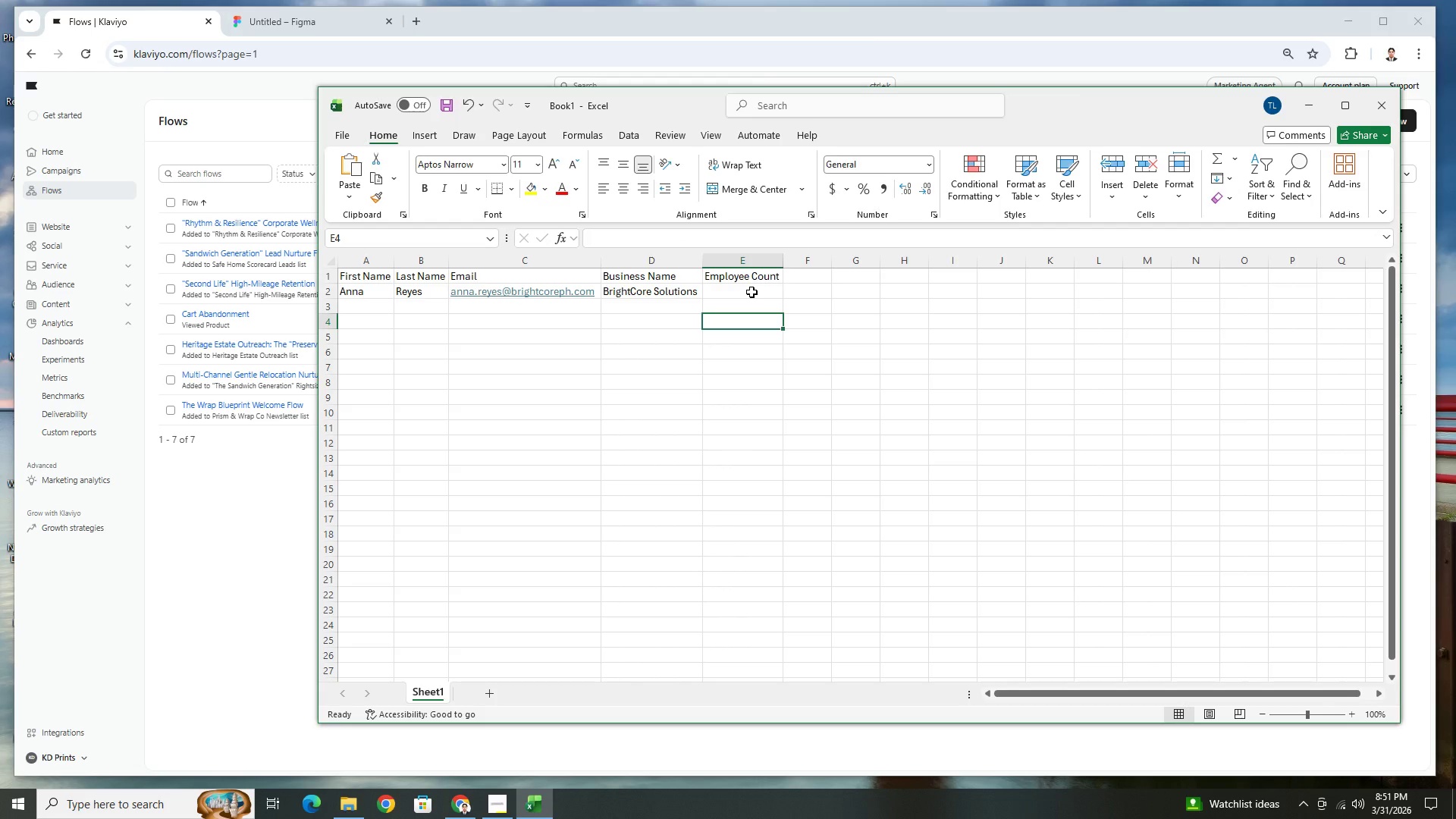 
left_click([752, 292])
 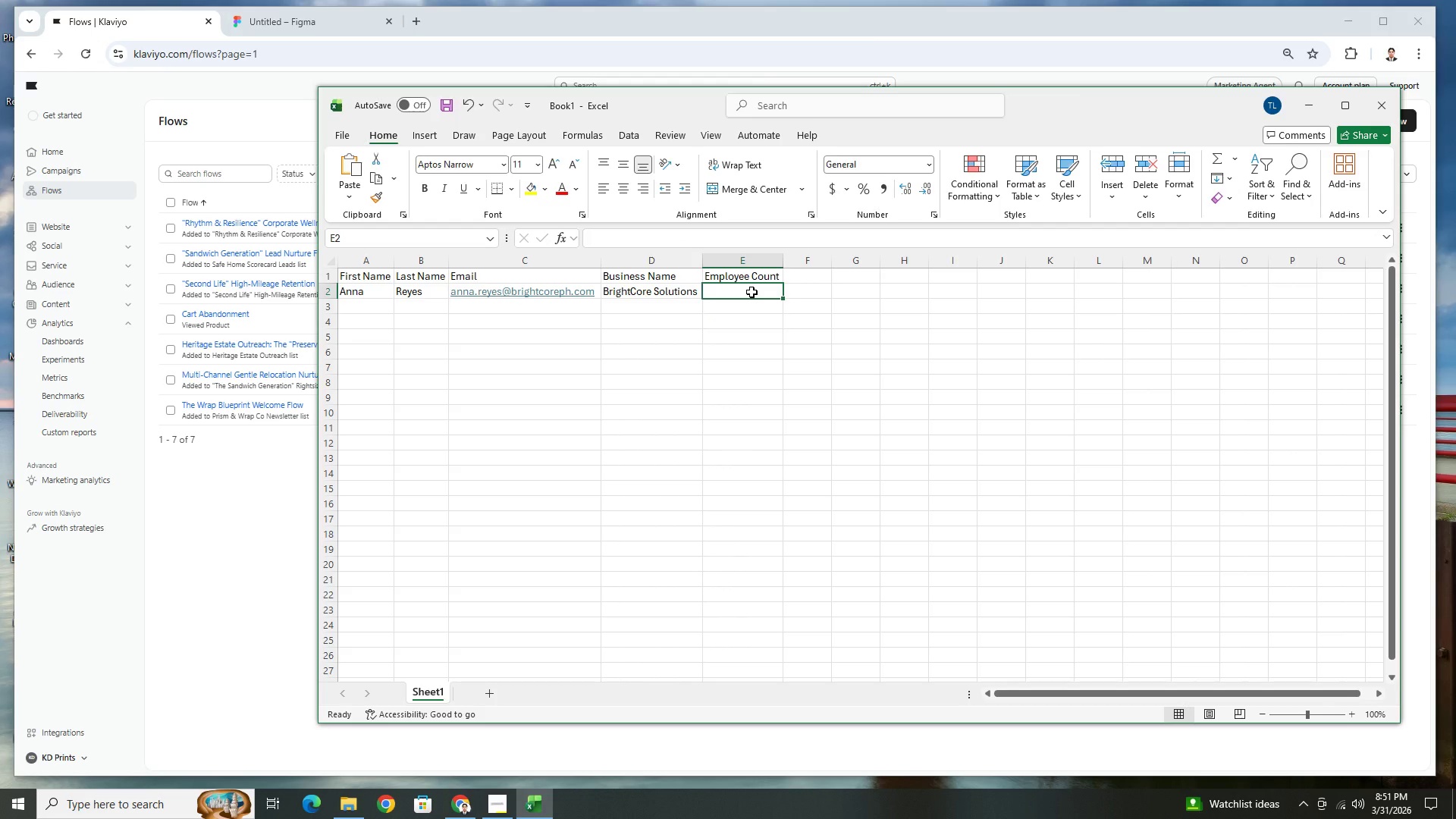 
key(Numpad5)
 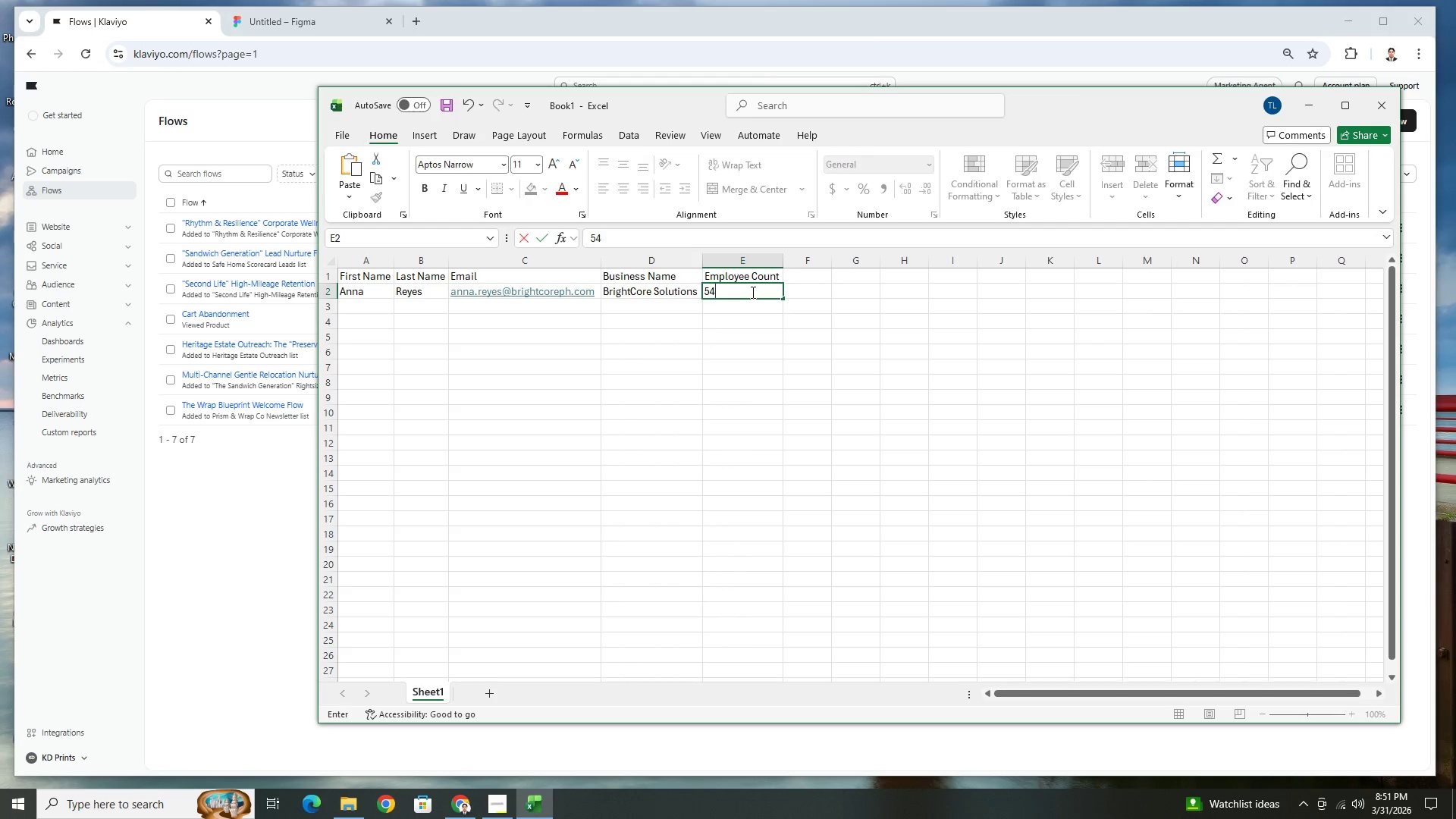 
key(Numpad4)
 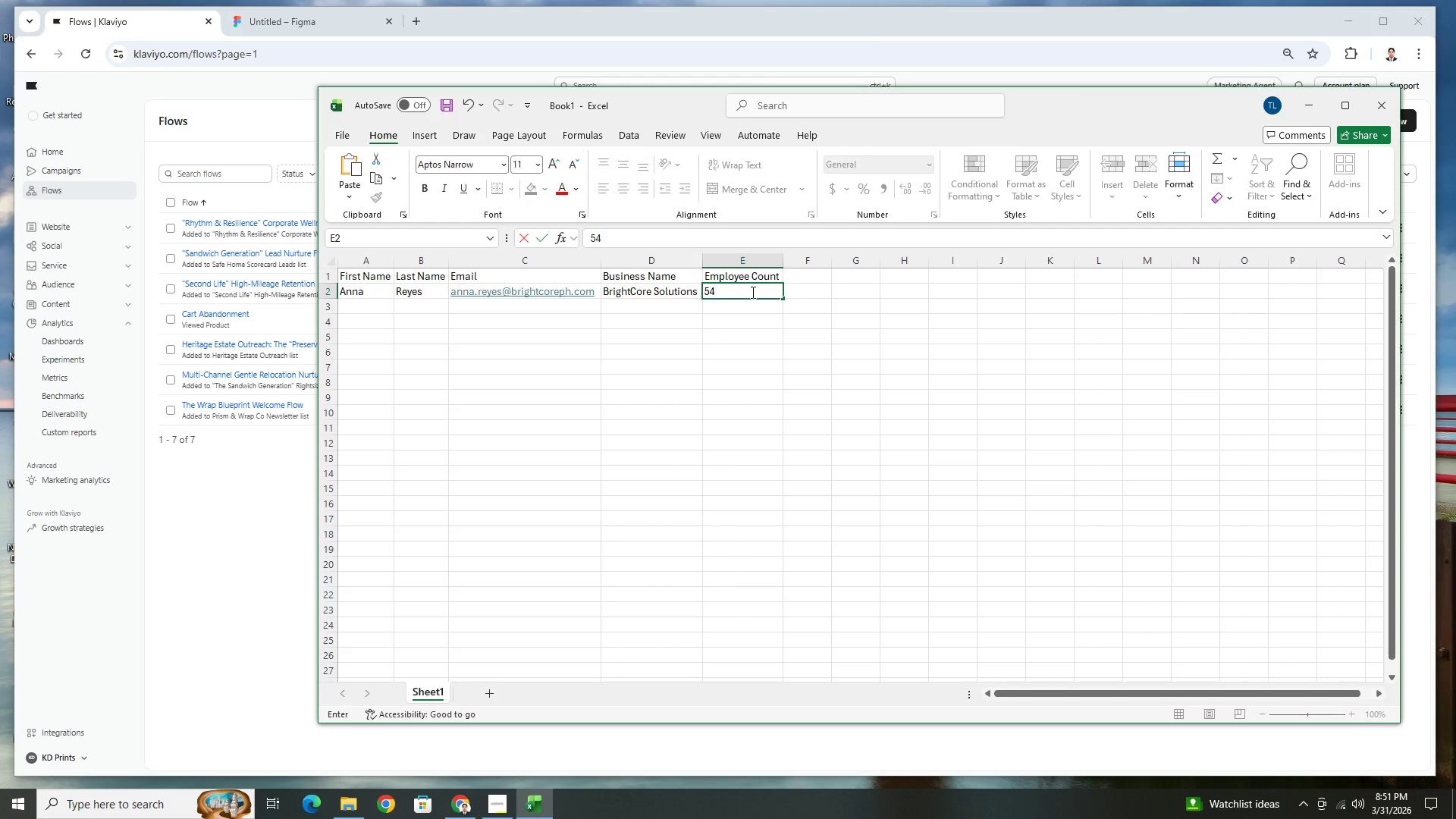 
key(Backspace)
 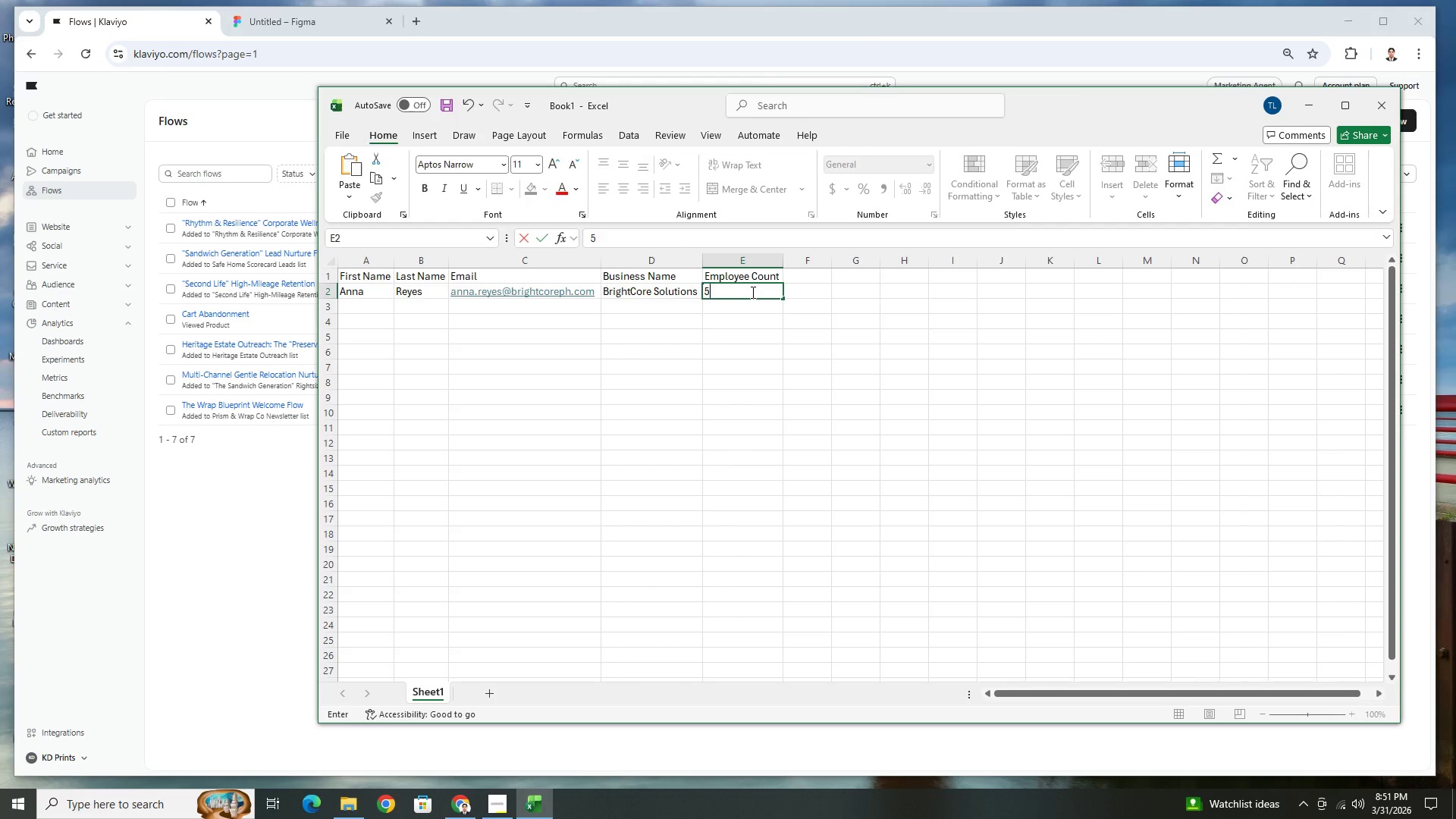 
key(Backspace)
 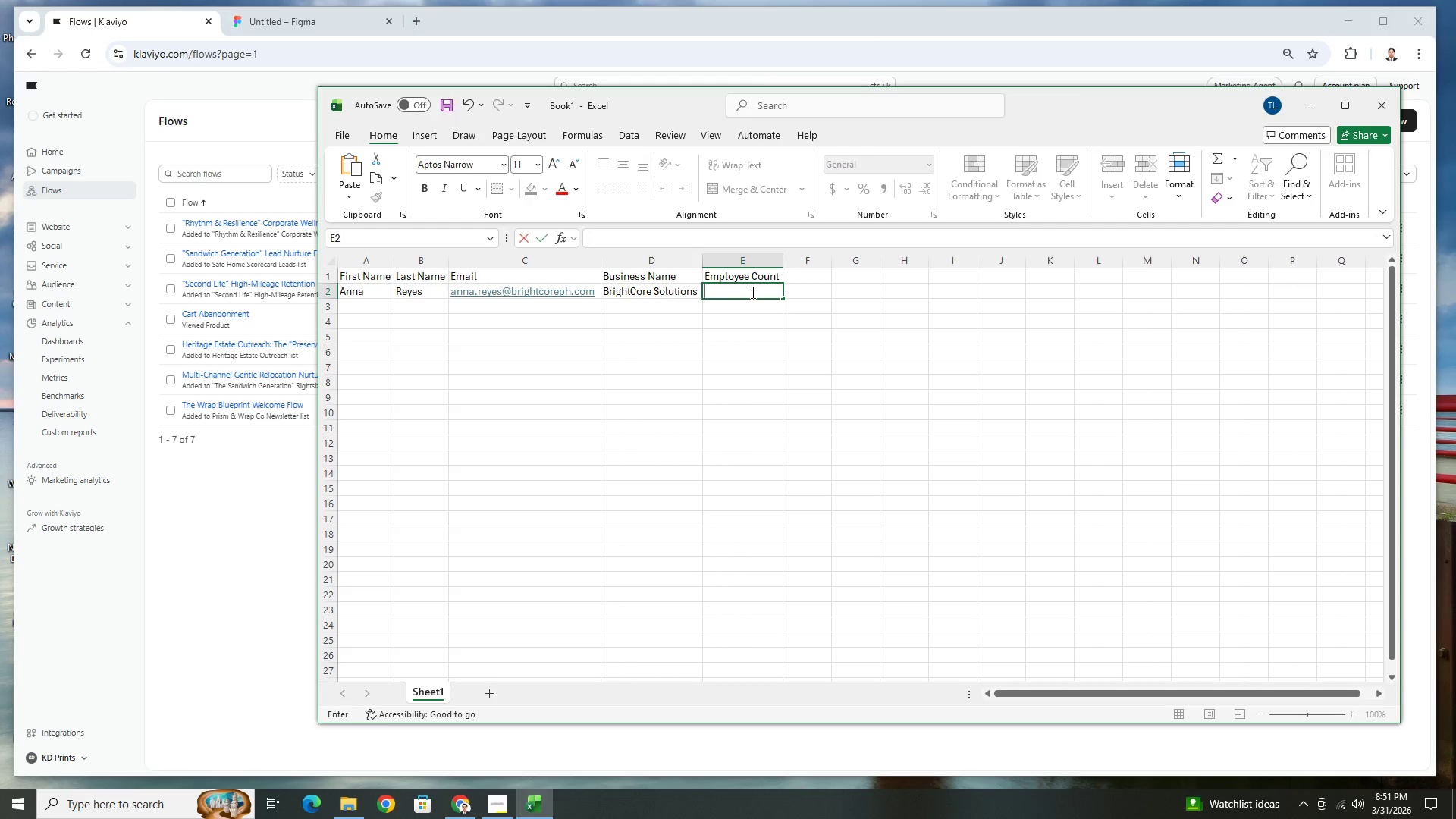 
key(Numpad4)
 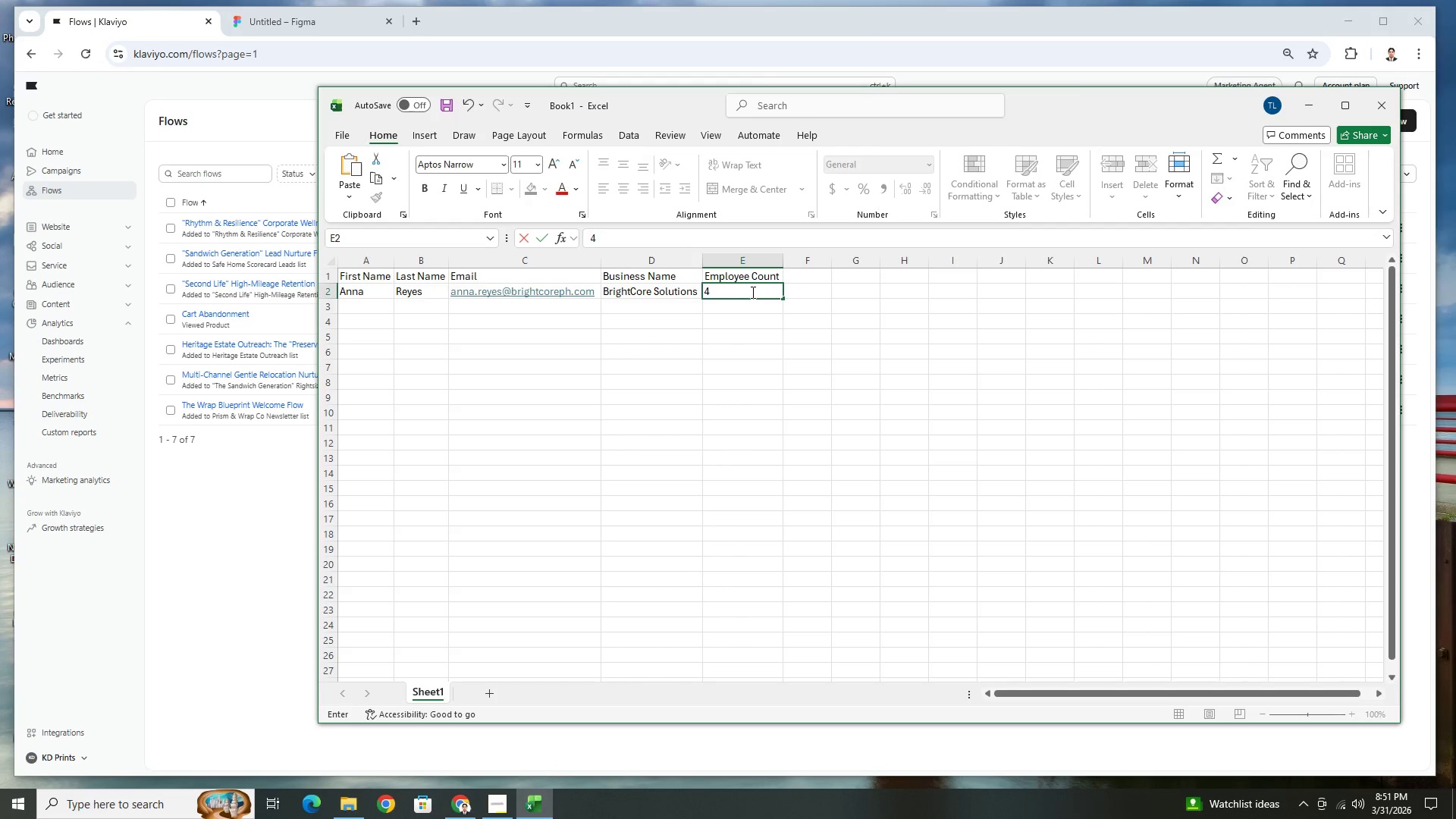 
key(Numpad5)
 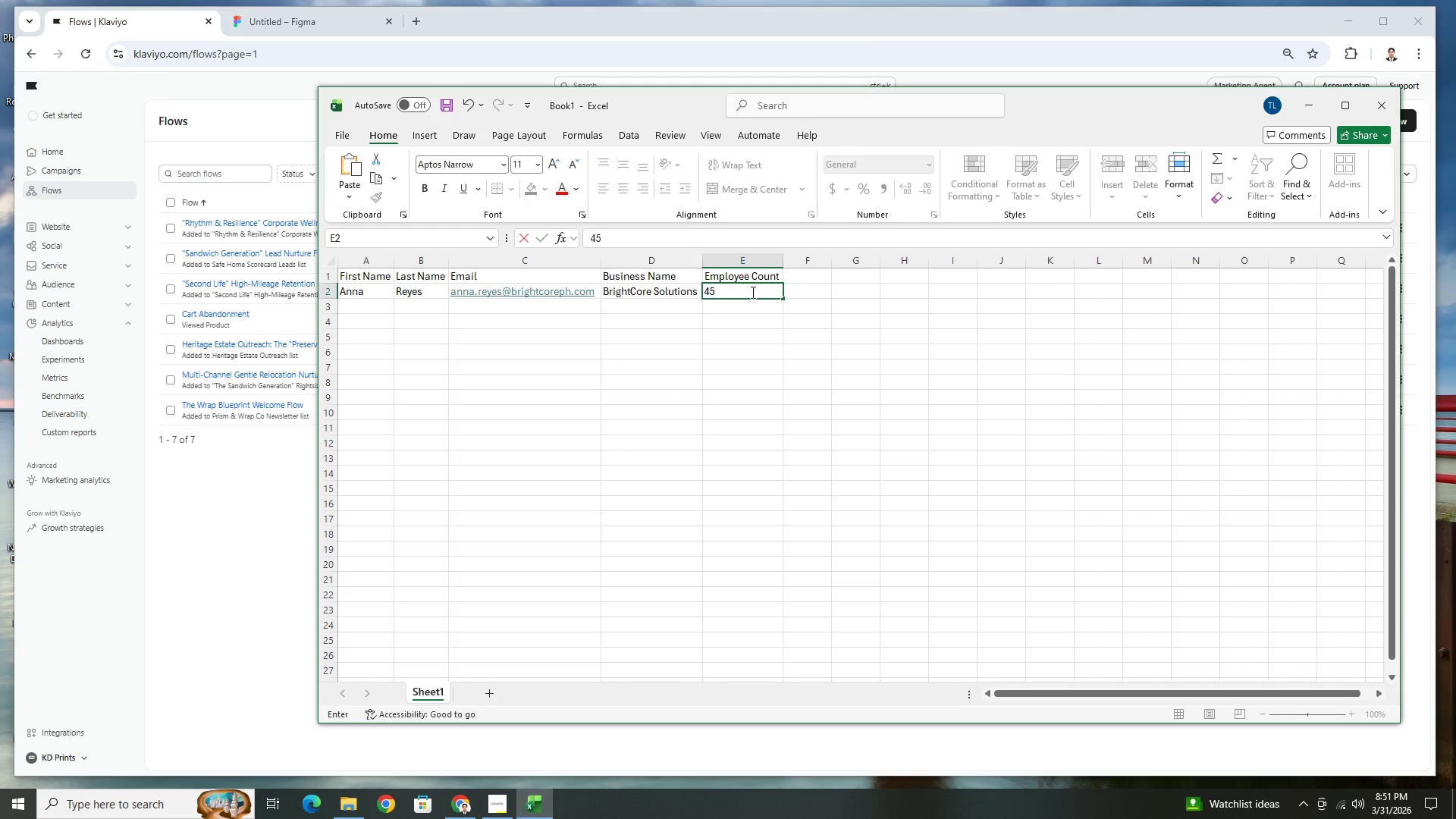 
key(NumpadEnter)
 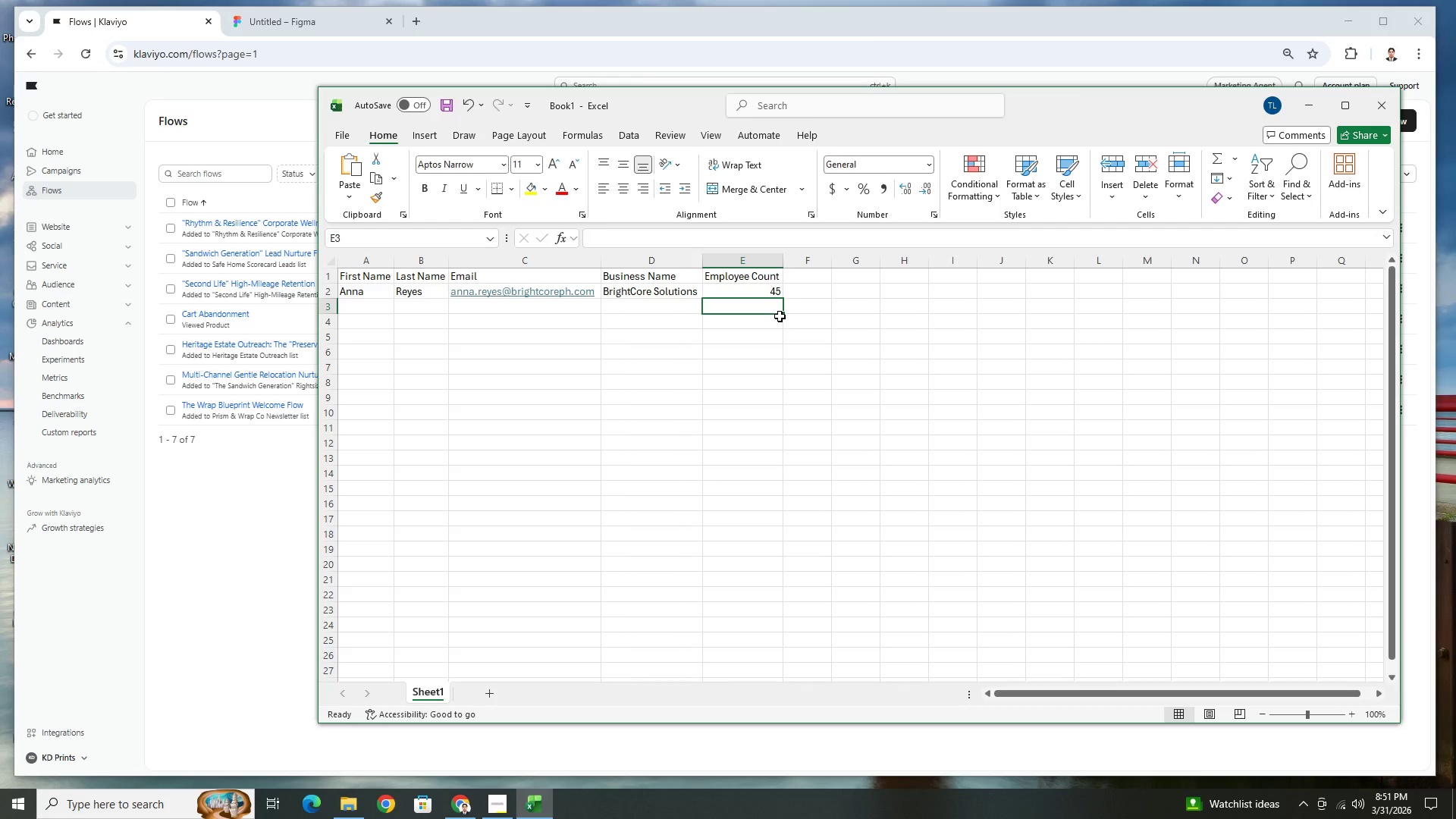 
wait(12.36)
 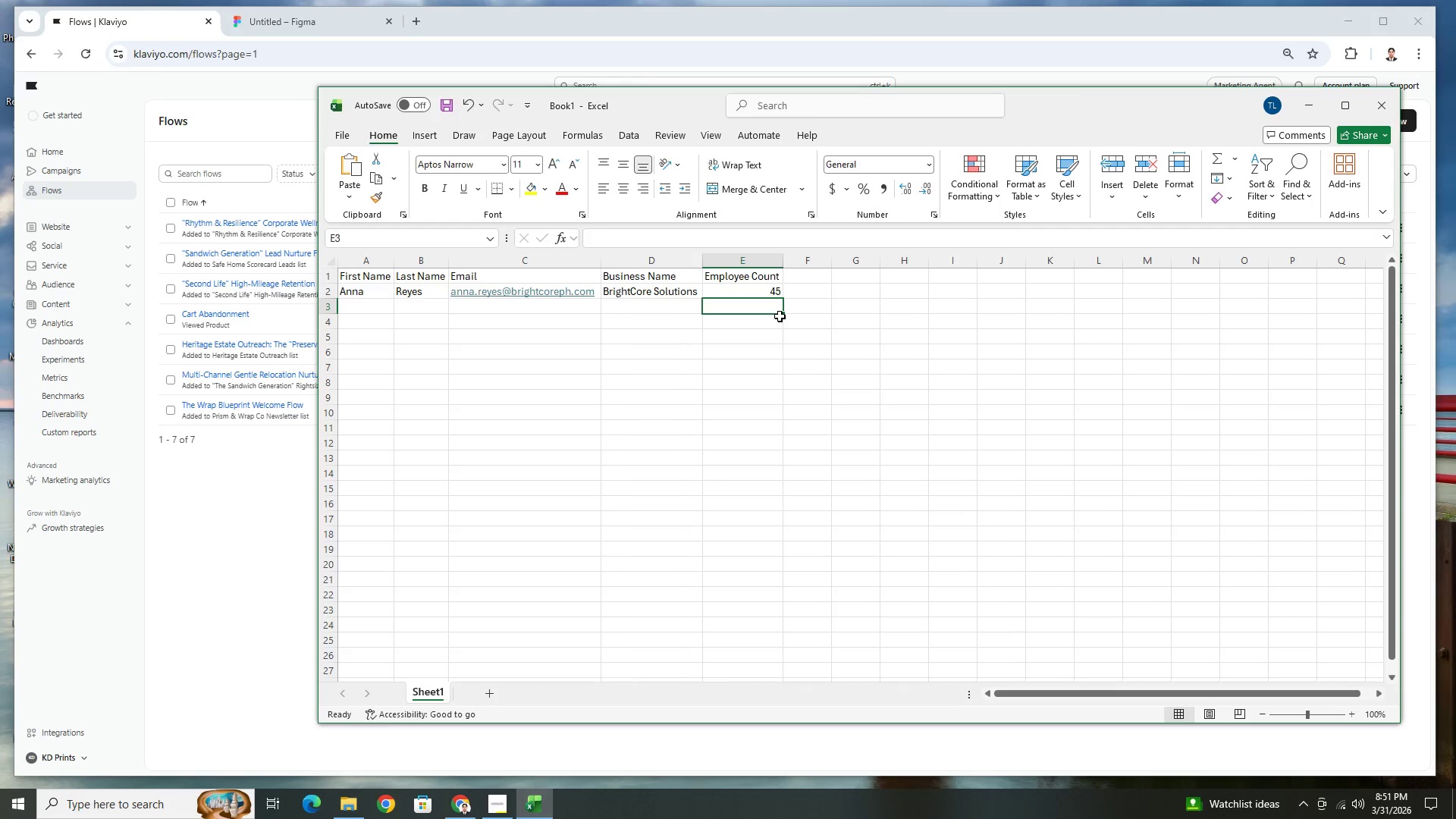 
left_click([499, 796])